 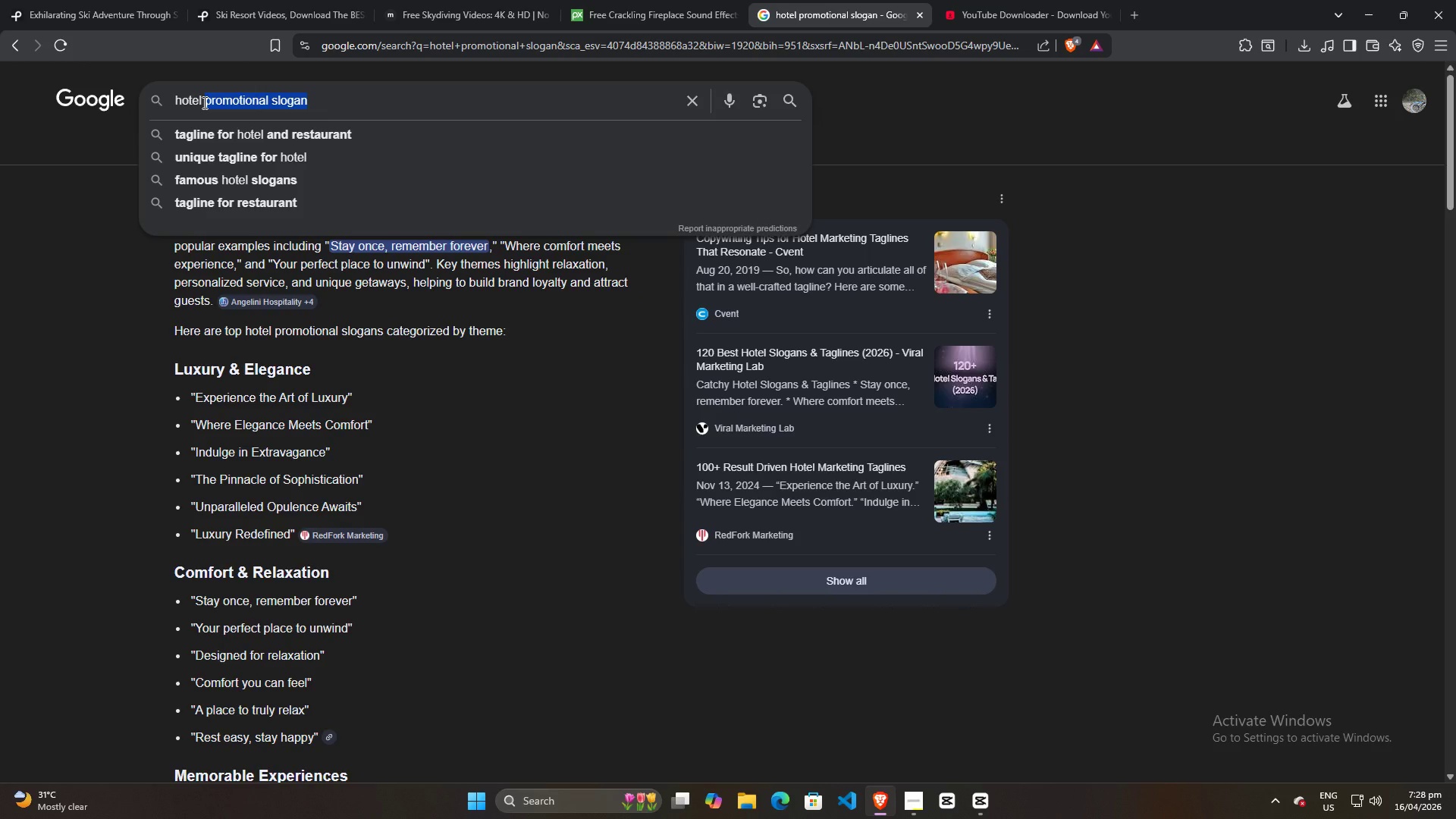 
type(fea)
key(Backspace)
key(Backspace)
key(Backspace)
type(features high)
key(Backspace)
 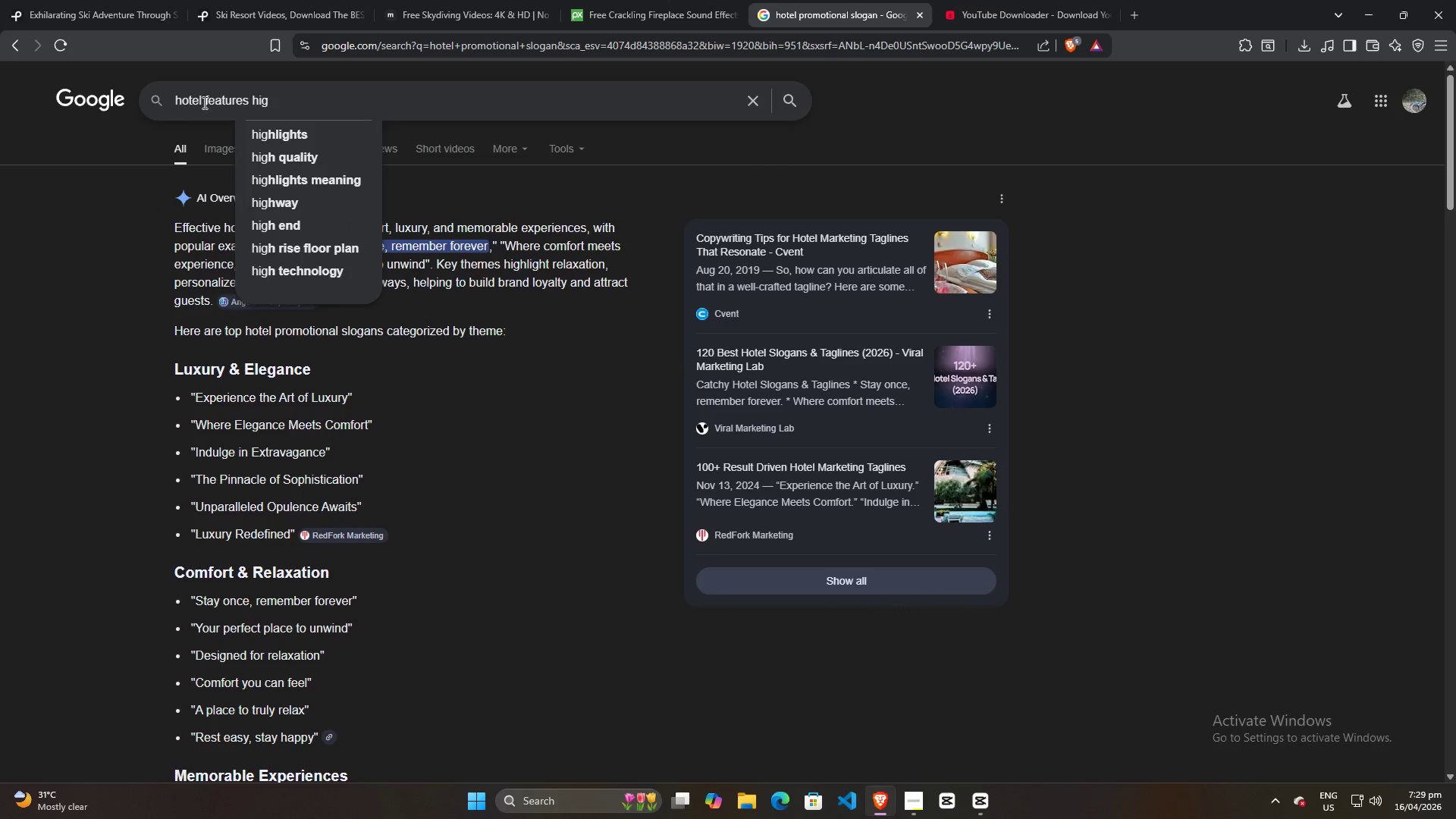 
key(ArrowDown)
 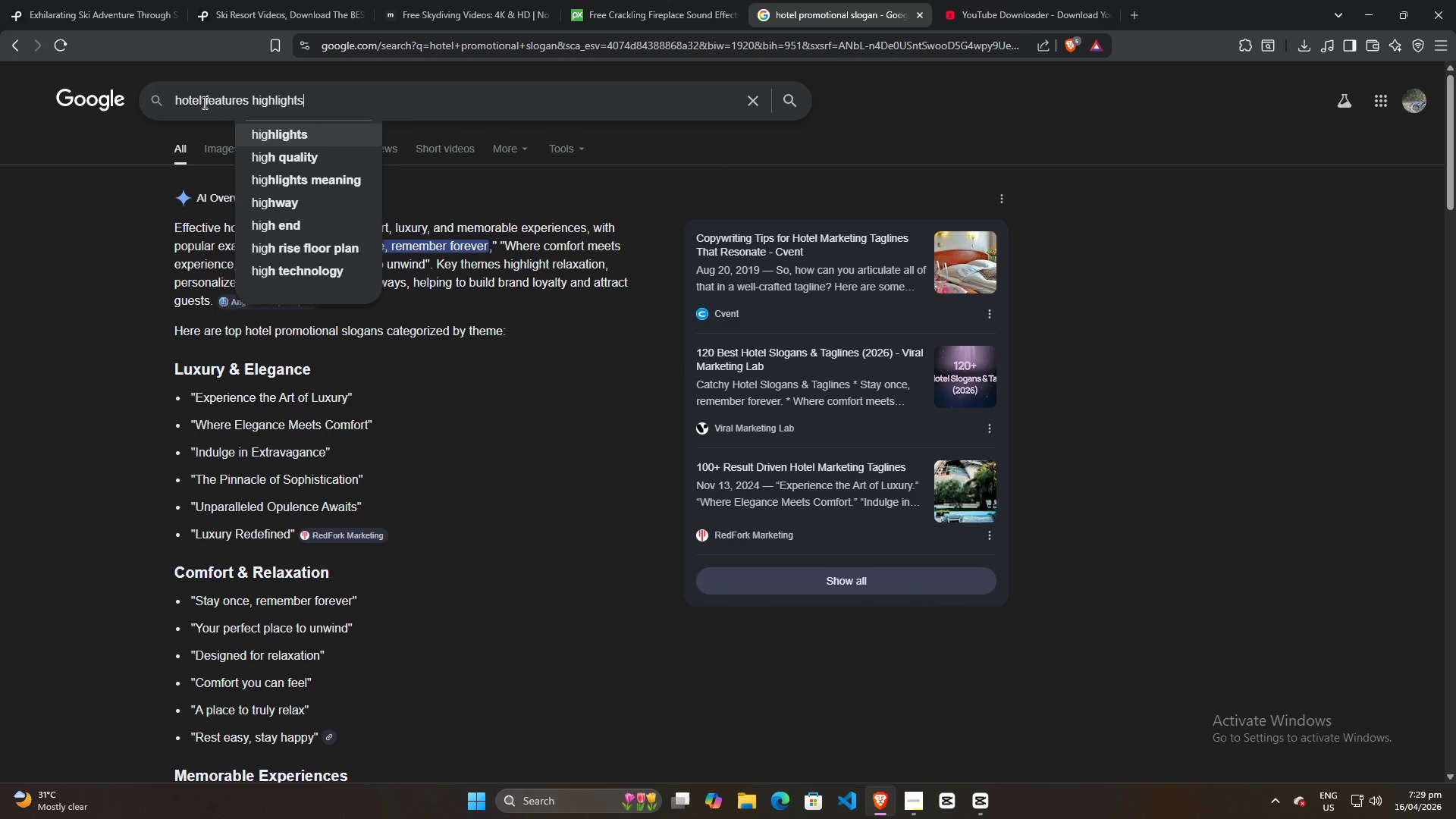 
key(Enter)
 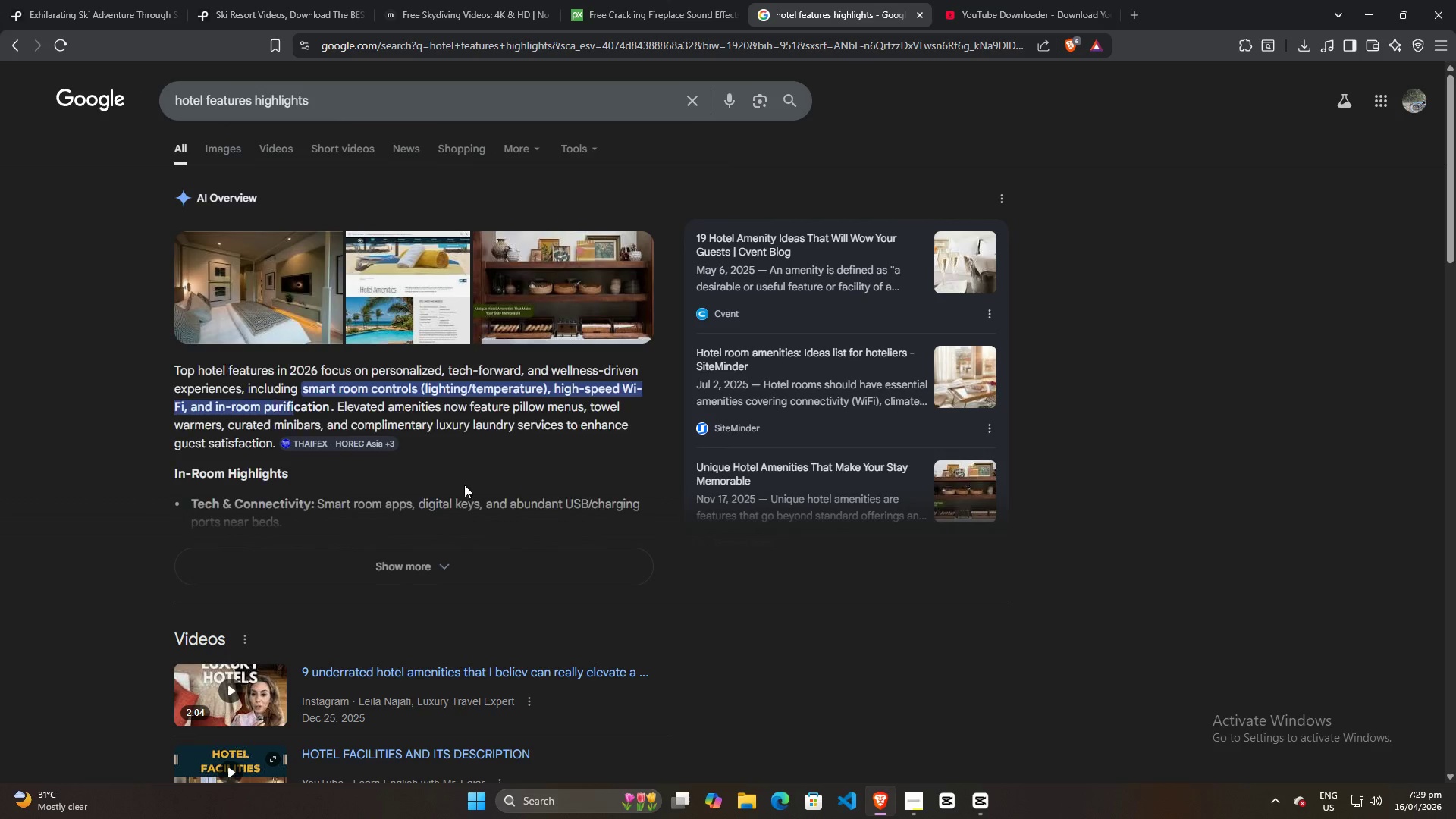 
left_click([443, 544])
 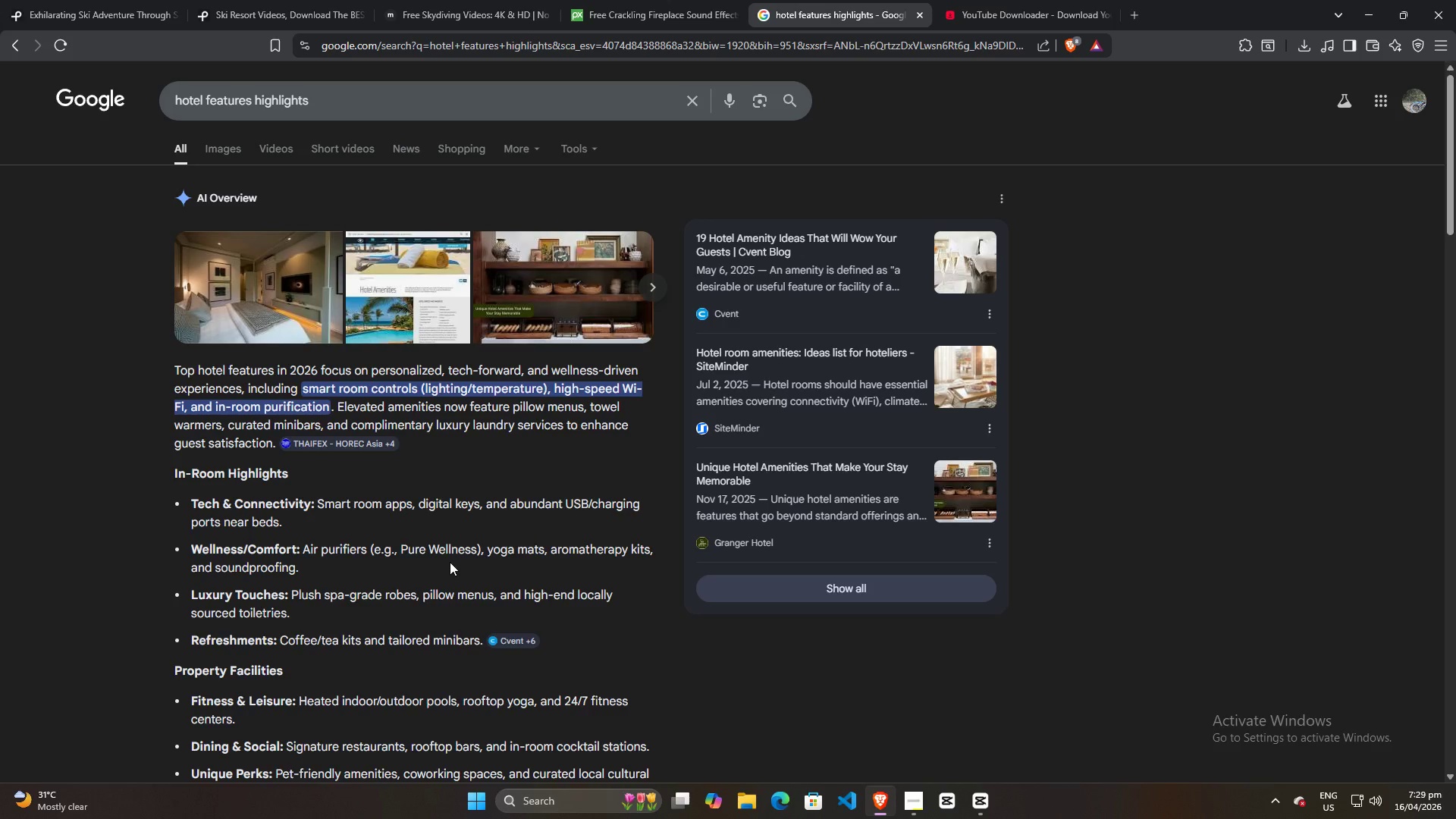 
scroll: coordinate [453, 558], scroll_direction: down, amount: 3.0
 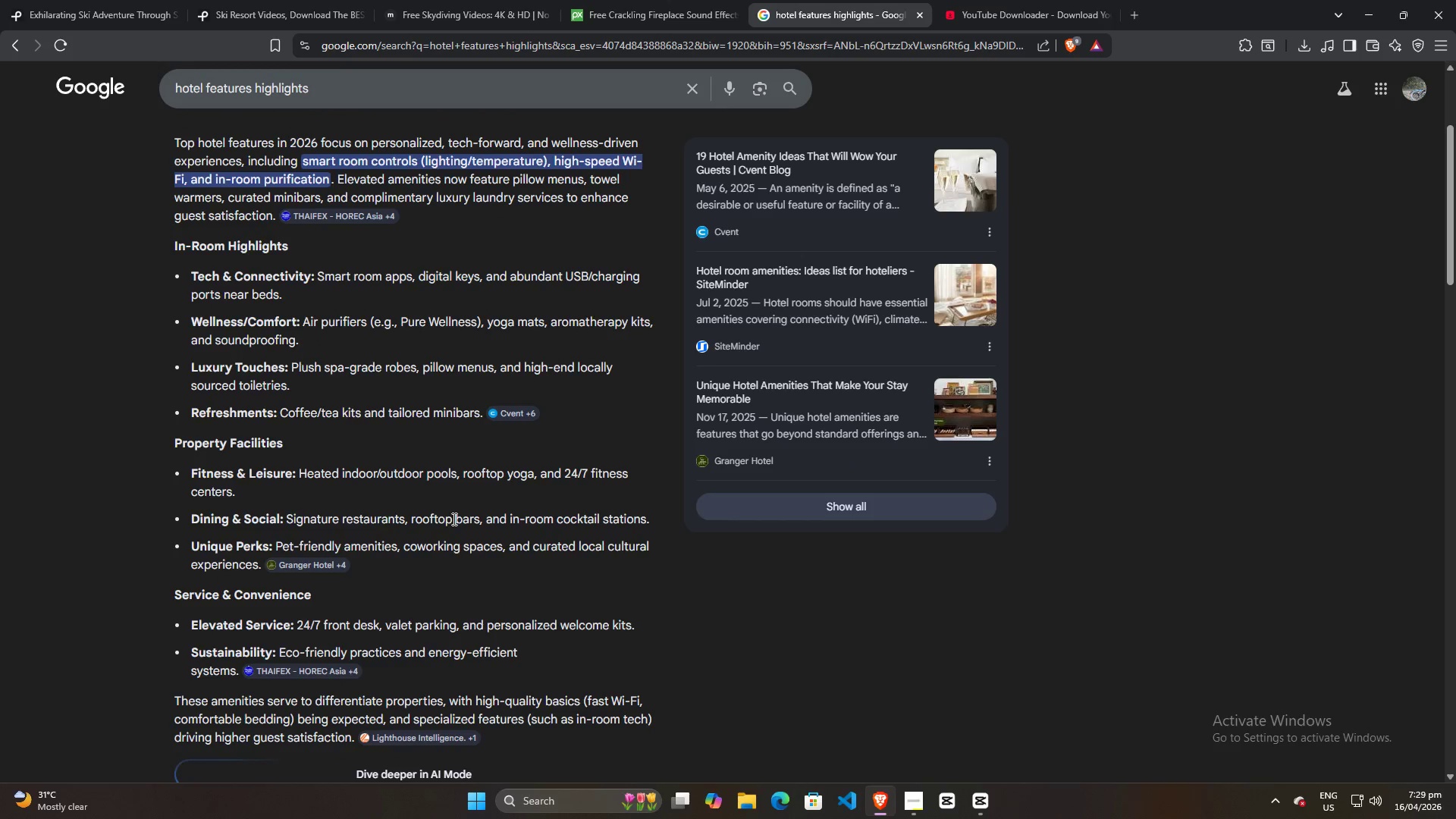 
left_click([907, 796])